 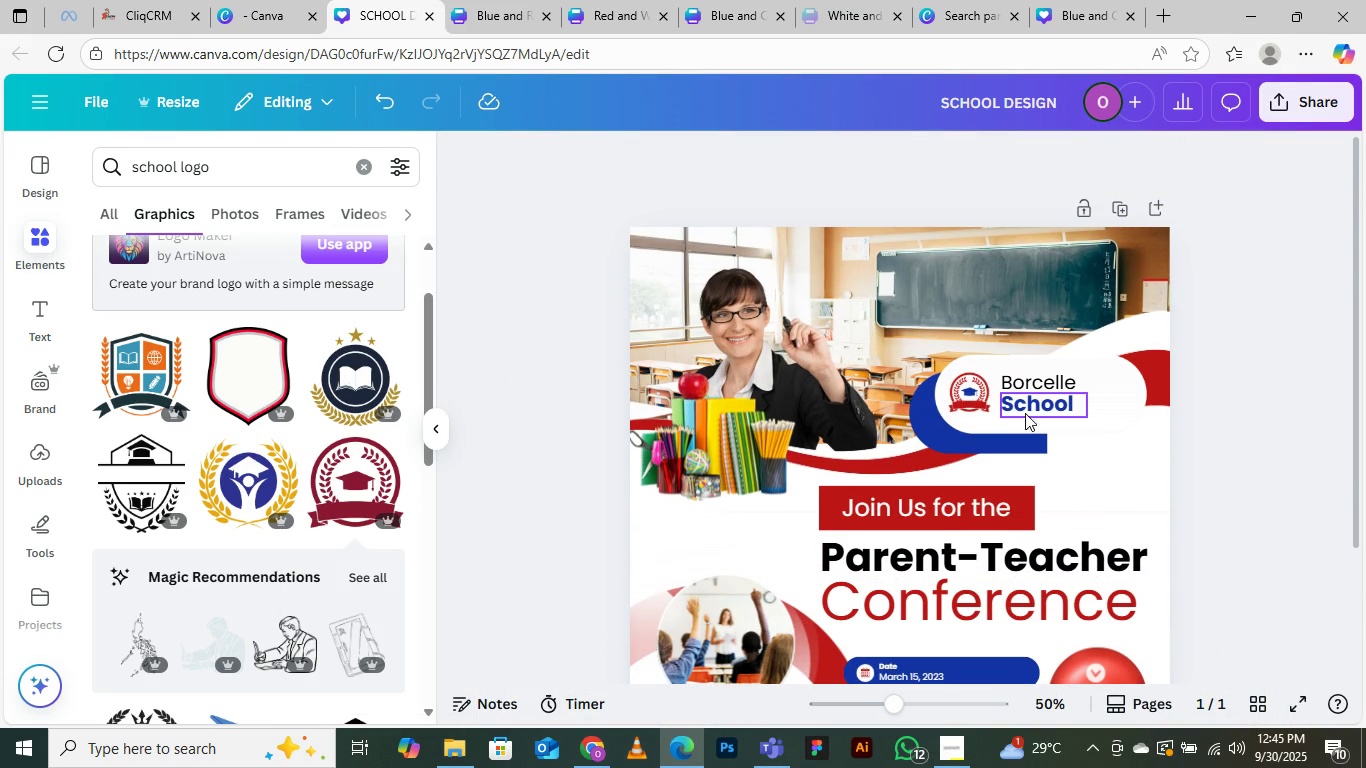 
scroll: coordinate [982, 439], scroll_direction: down, amount: 6.0
 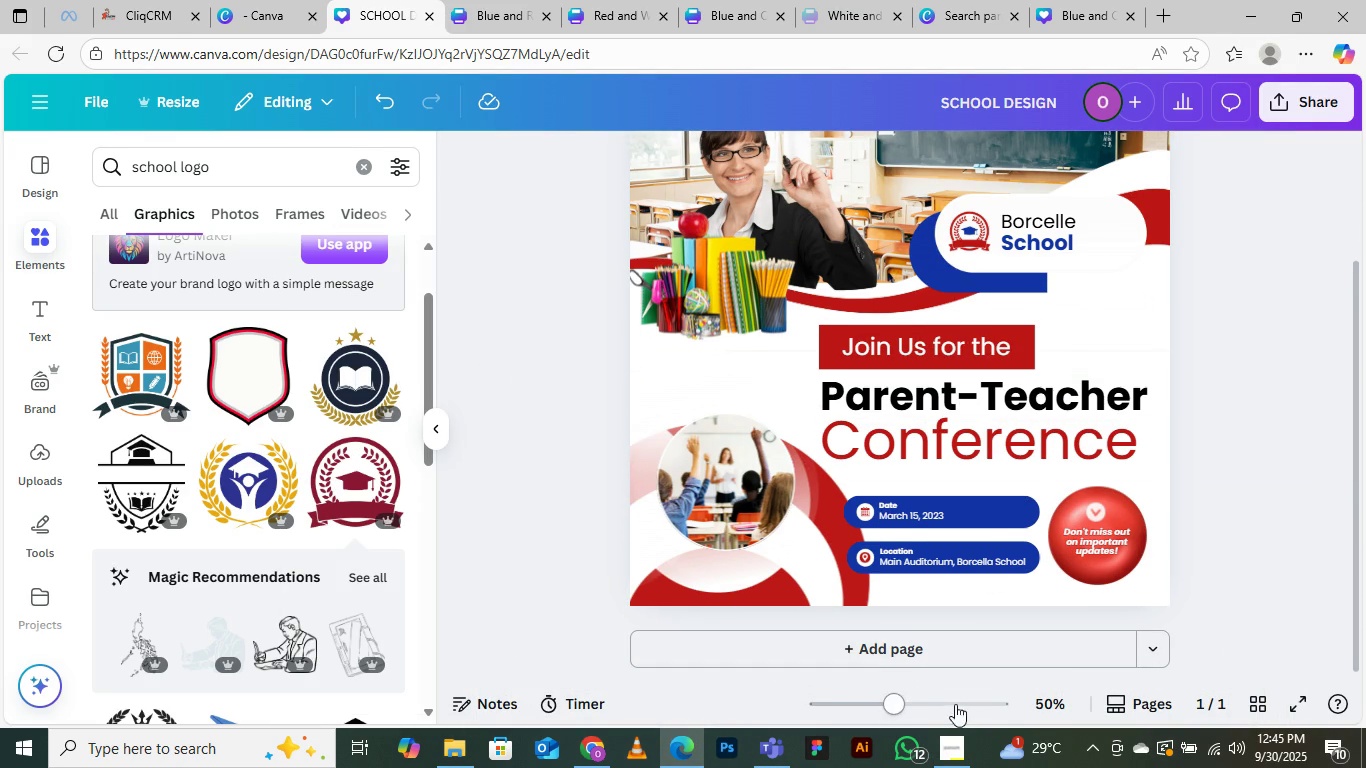 
mouse_move([946, 724])
 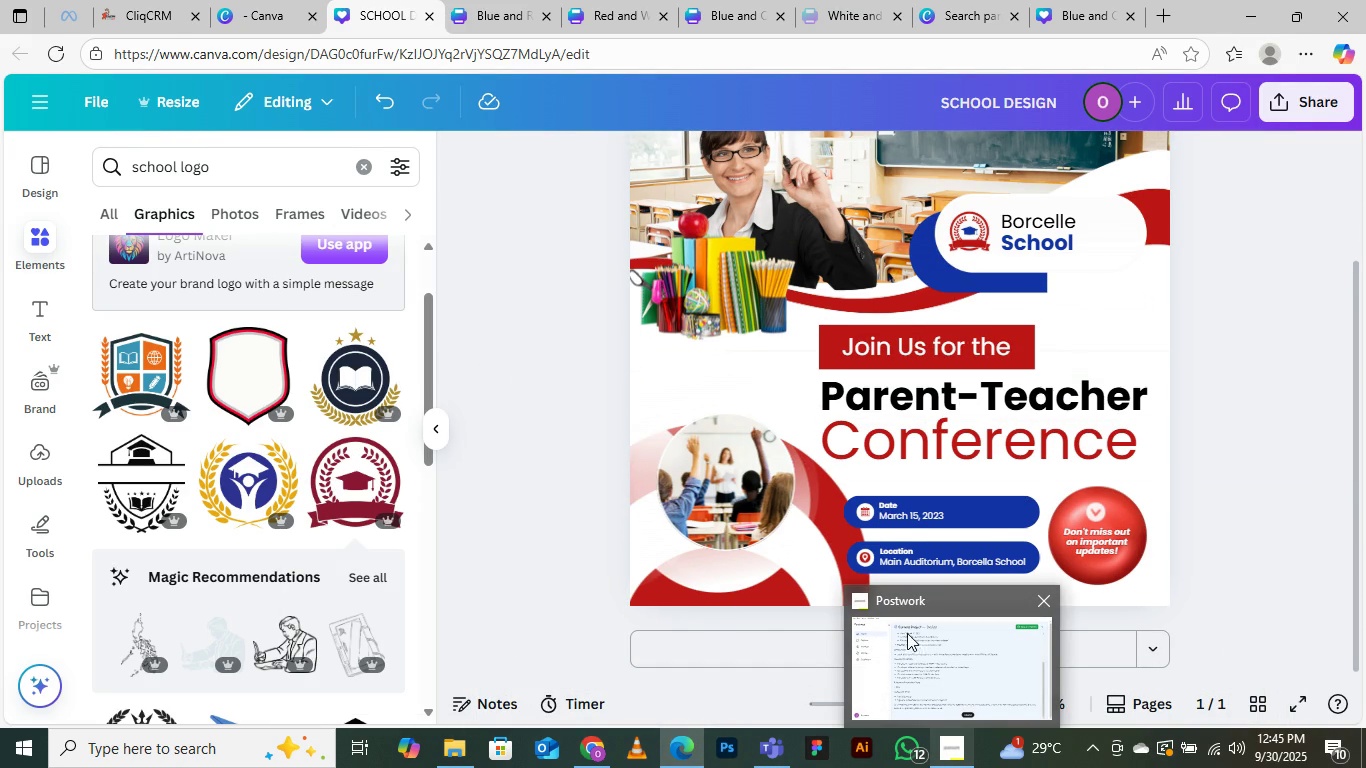 
mouse_move([929, 637])
 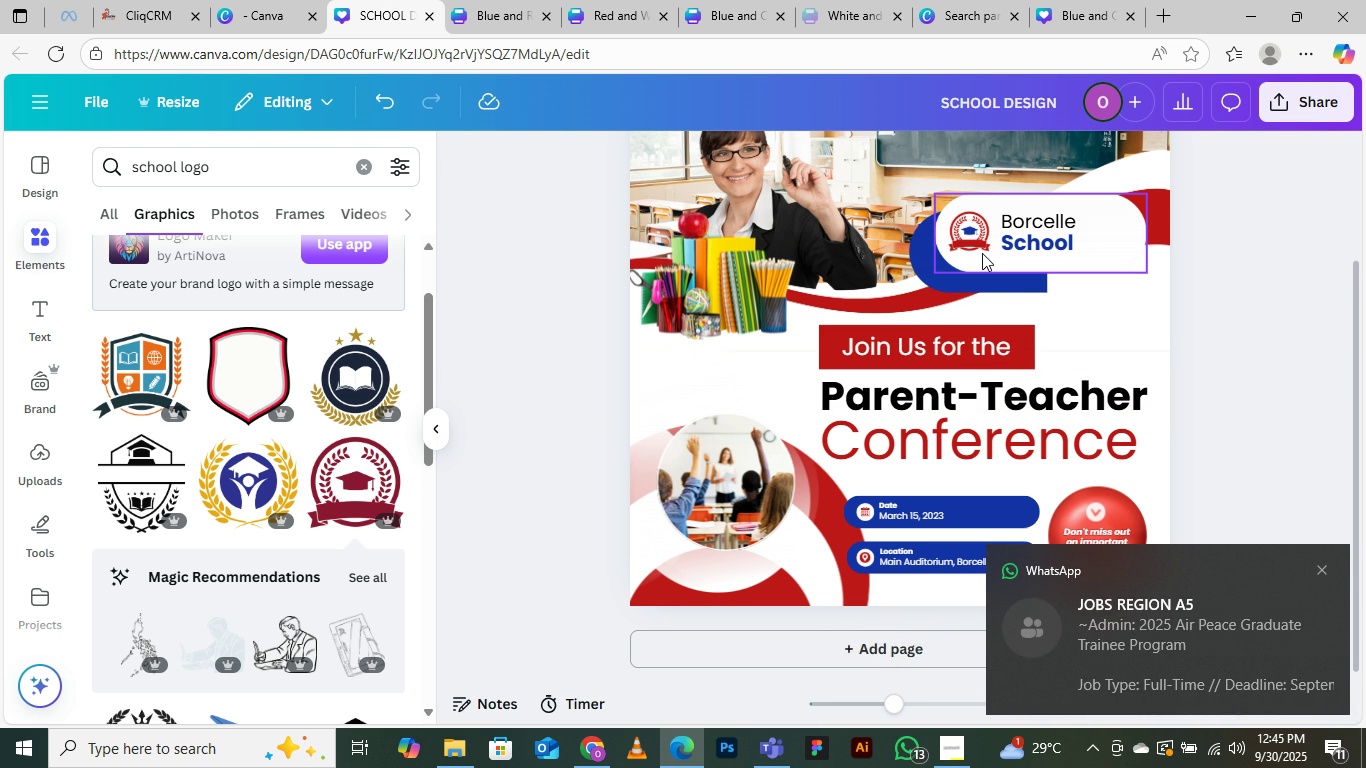 
wait(11.54)
 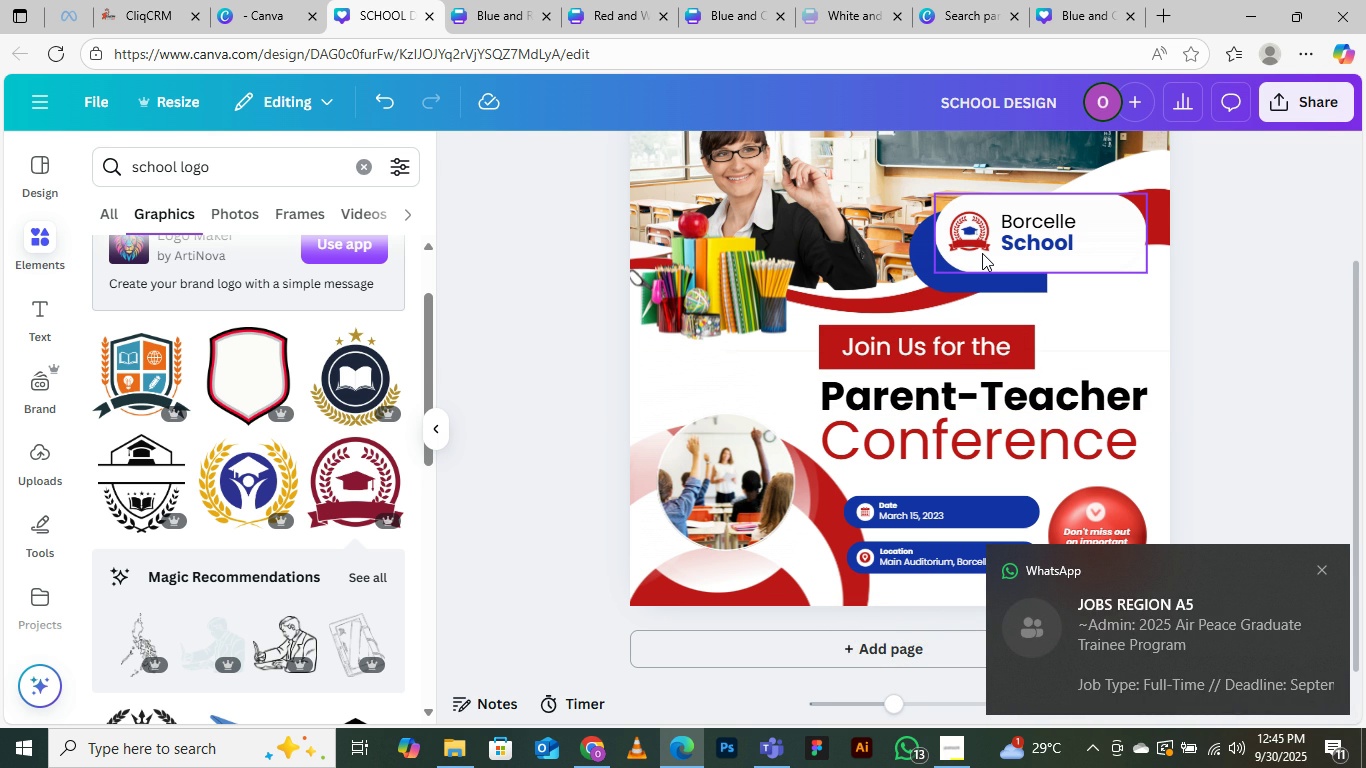 
left_click([1322, 564])
 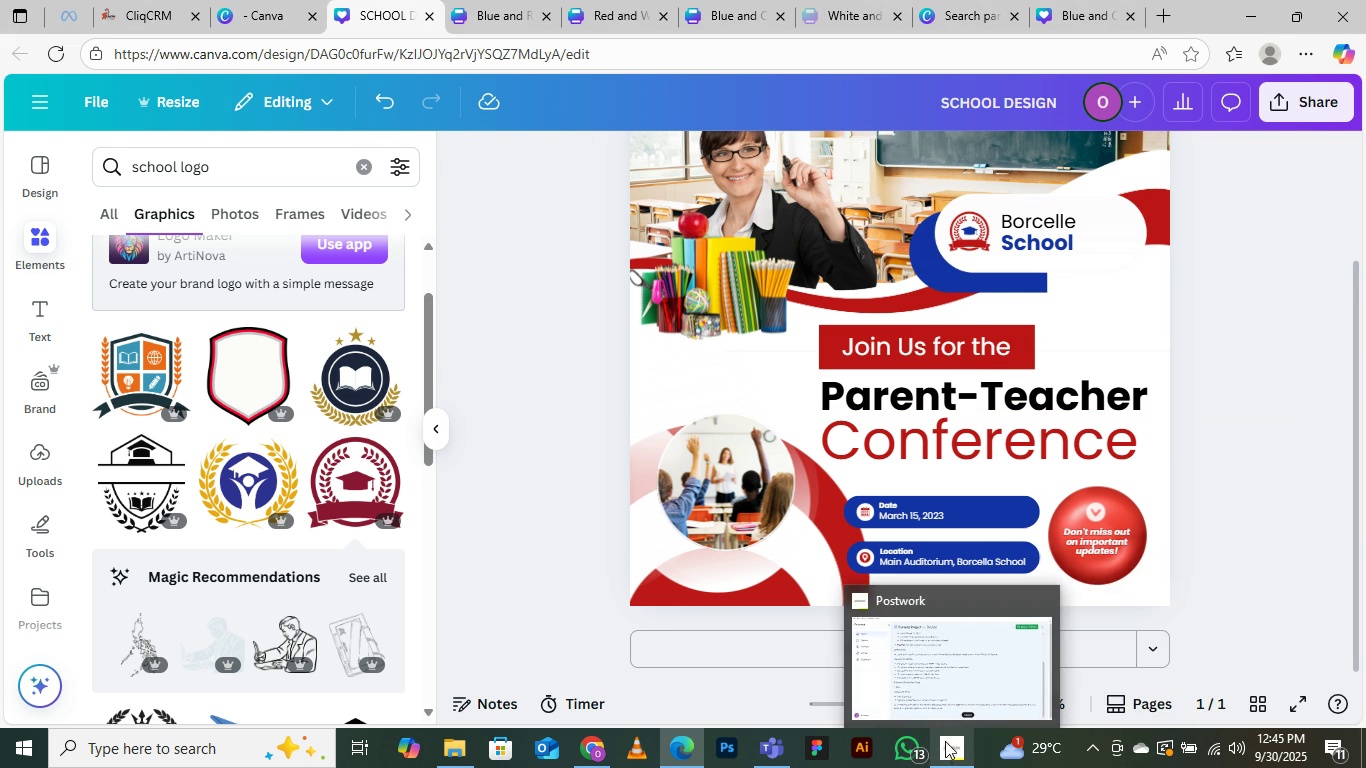 
left_click([950, 650])